 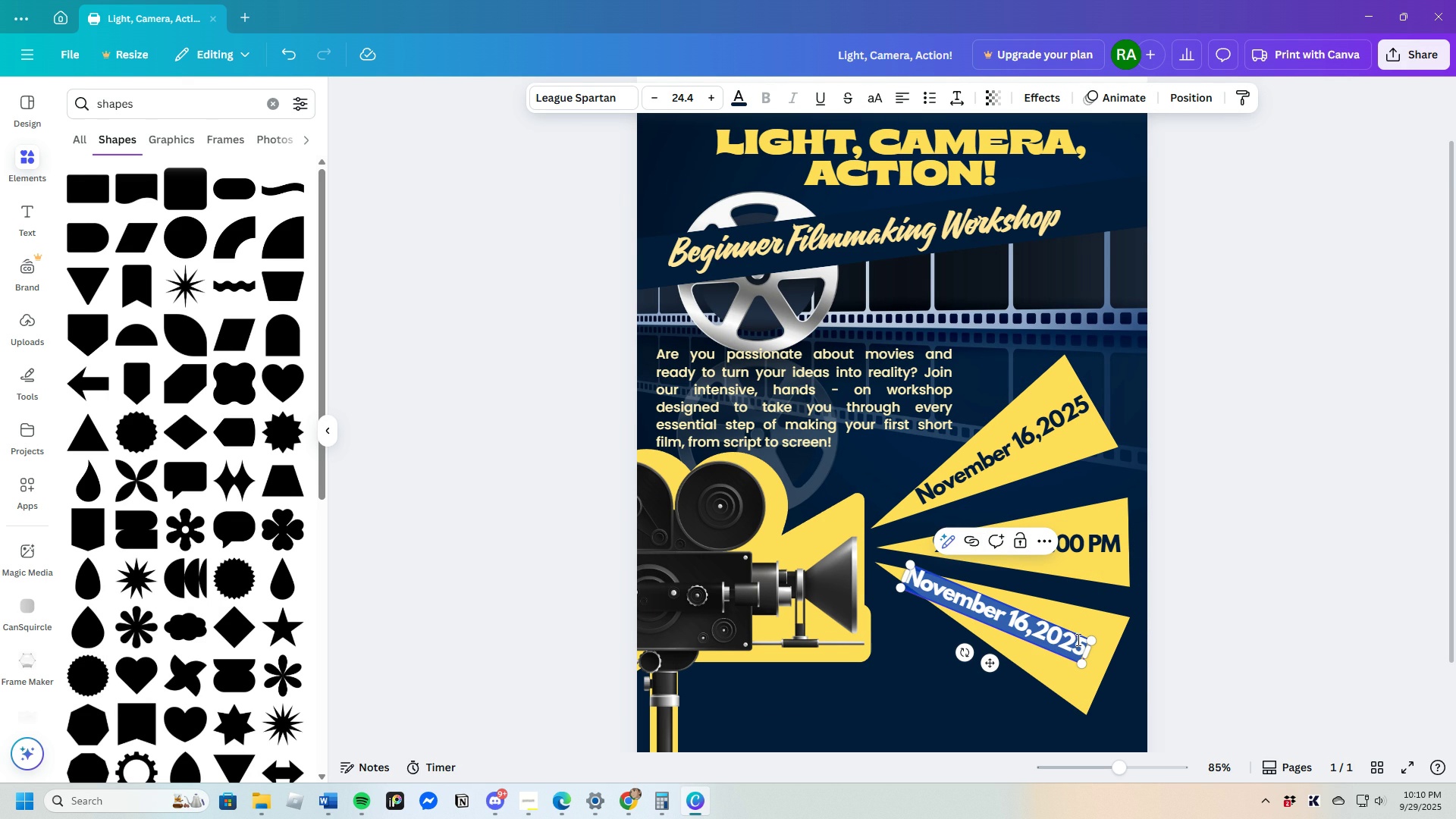 
key(Backspace)
 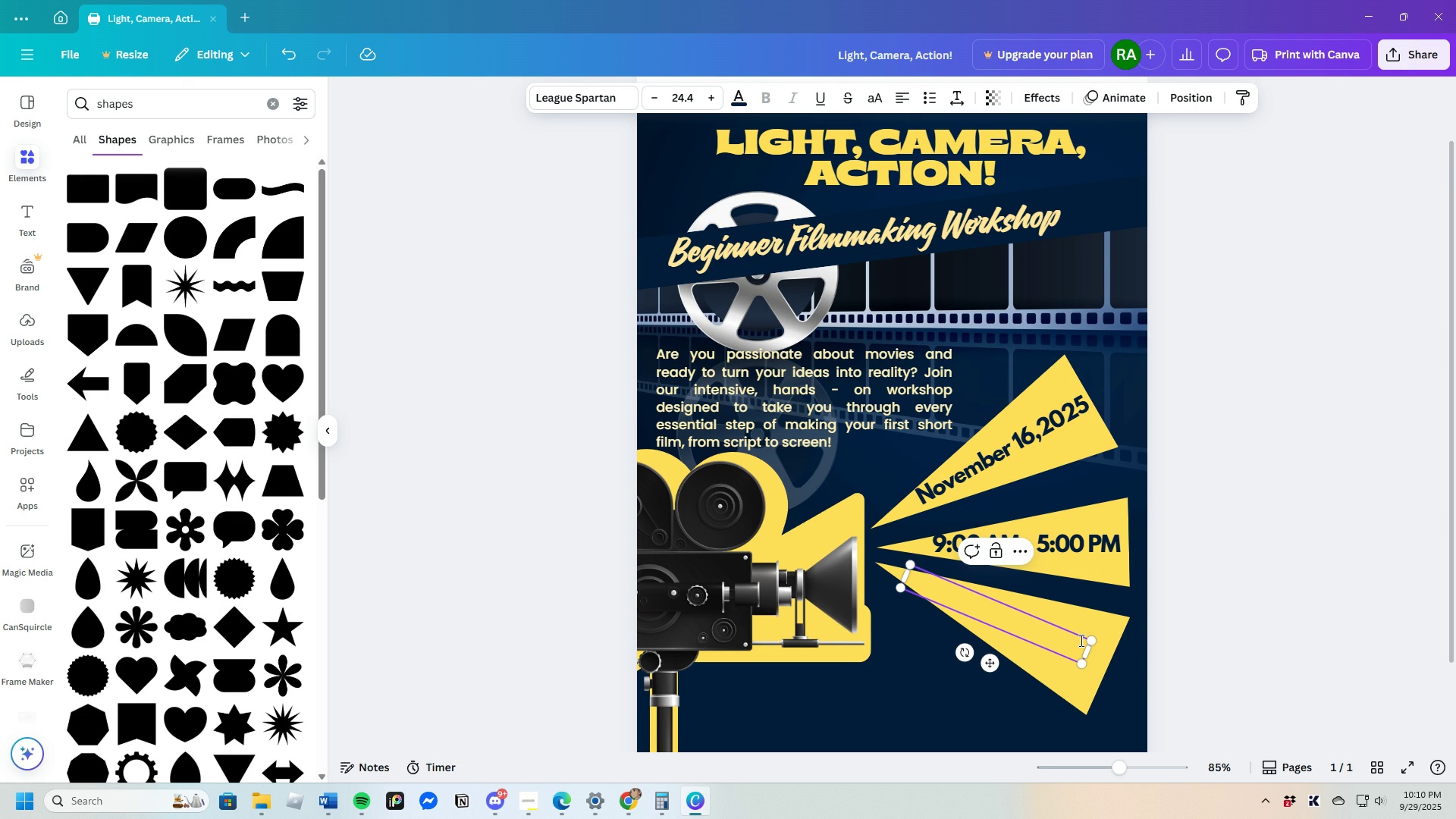 
wait(8.82)
 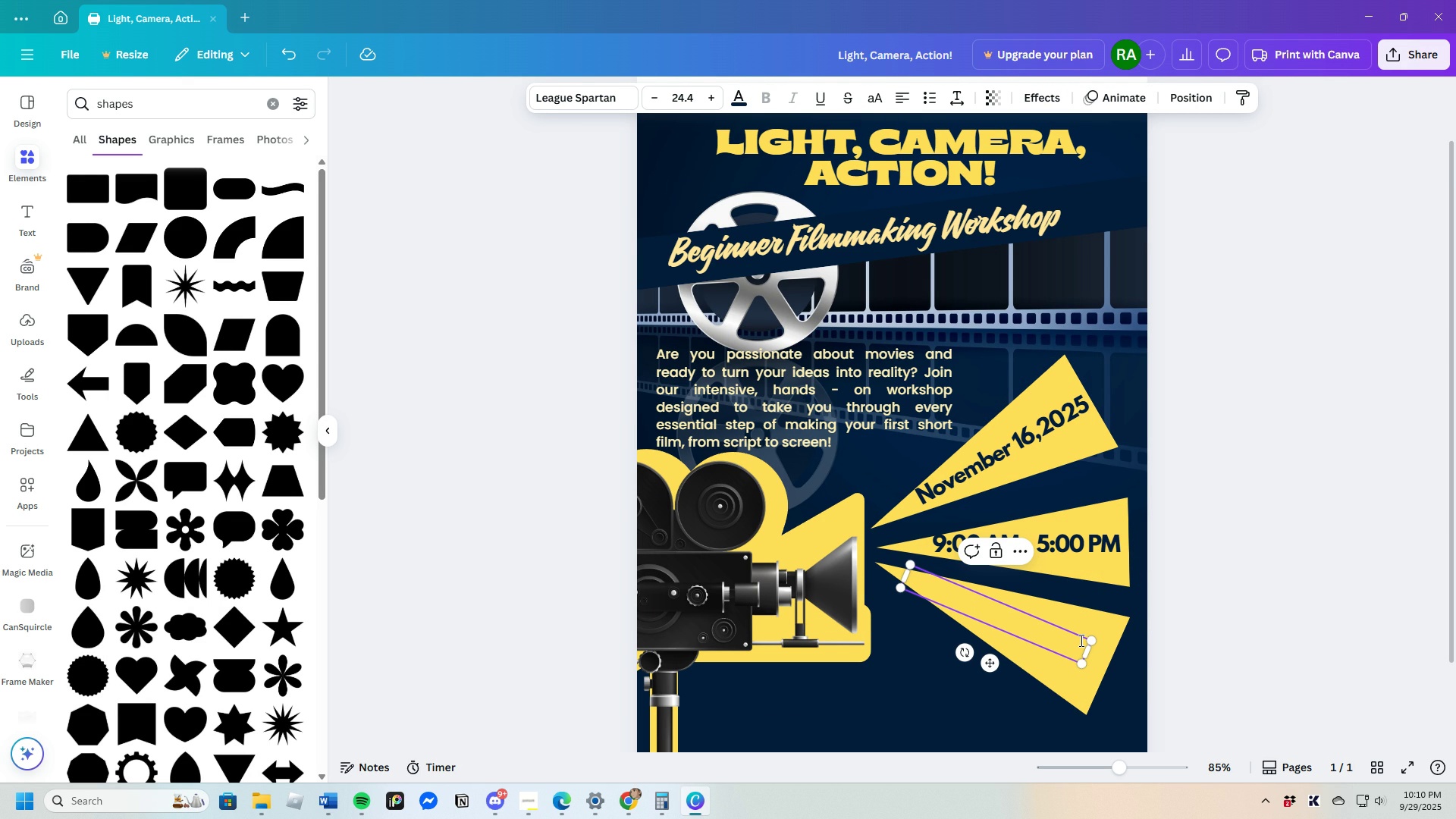 
type(3905)
 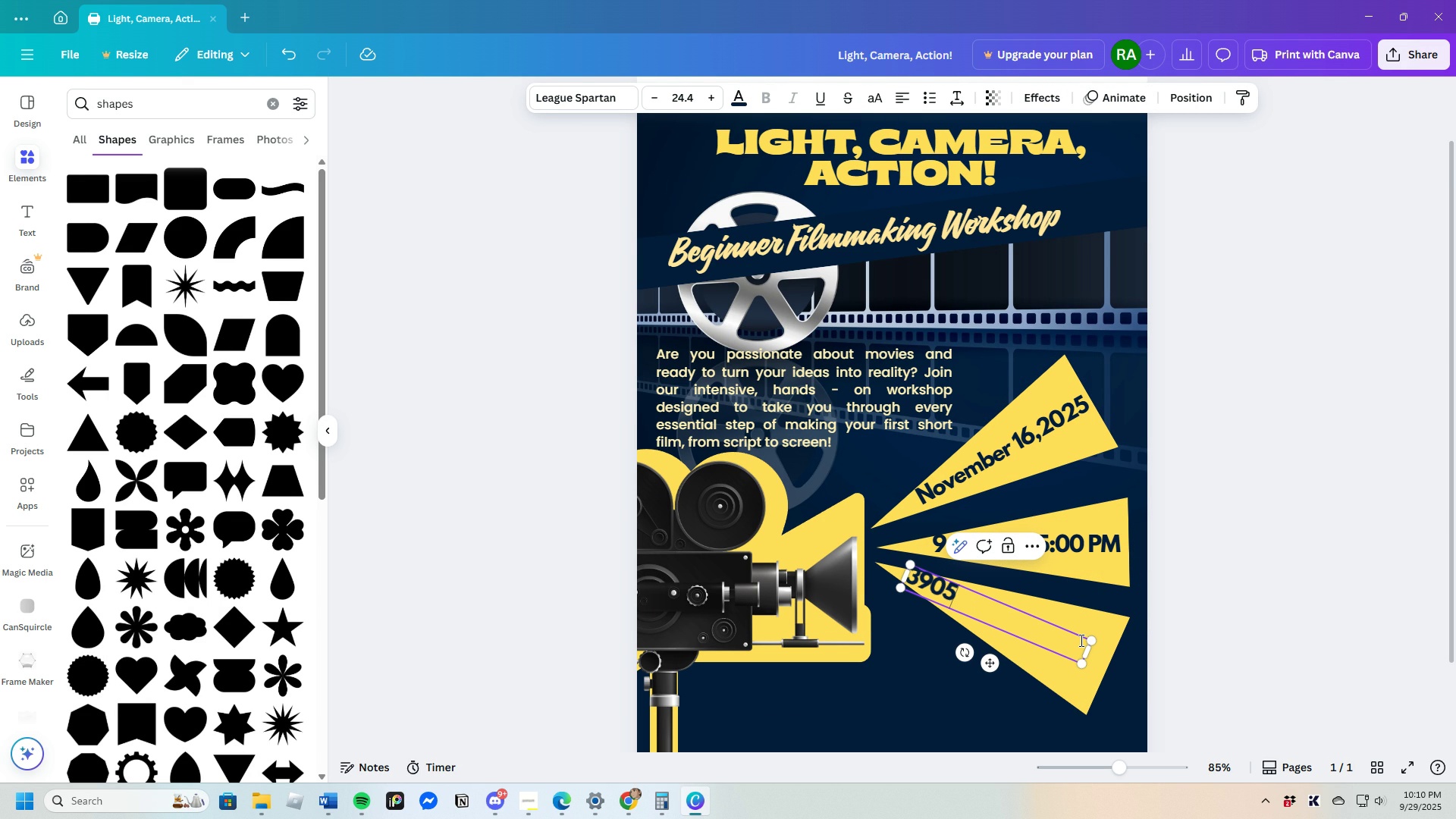 
type( 2nd Avenue)